 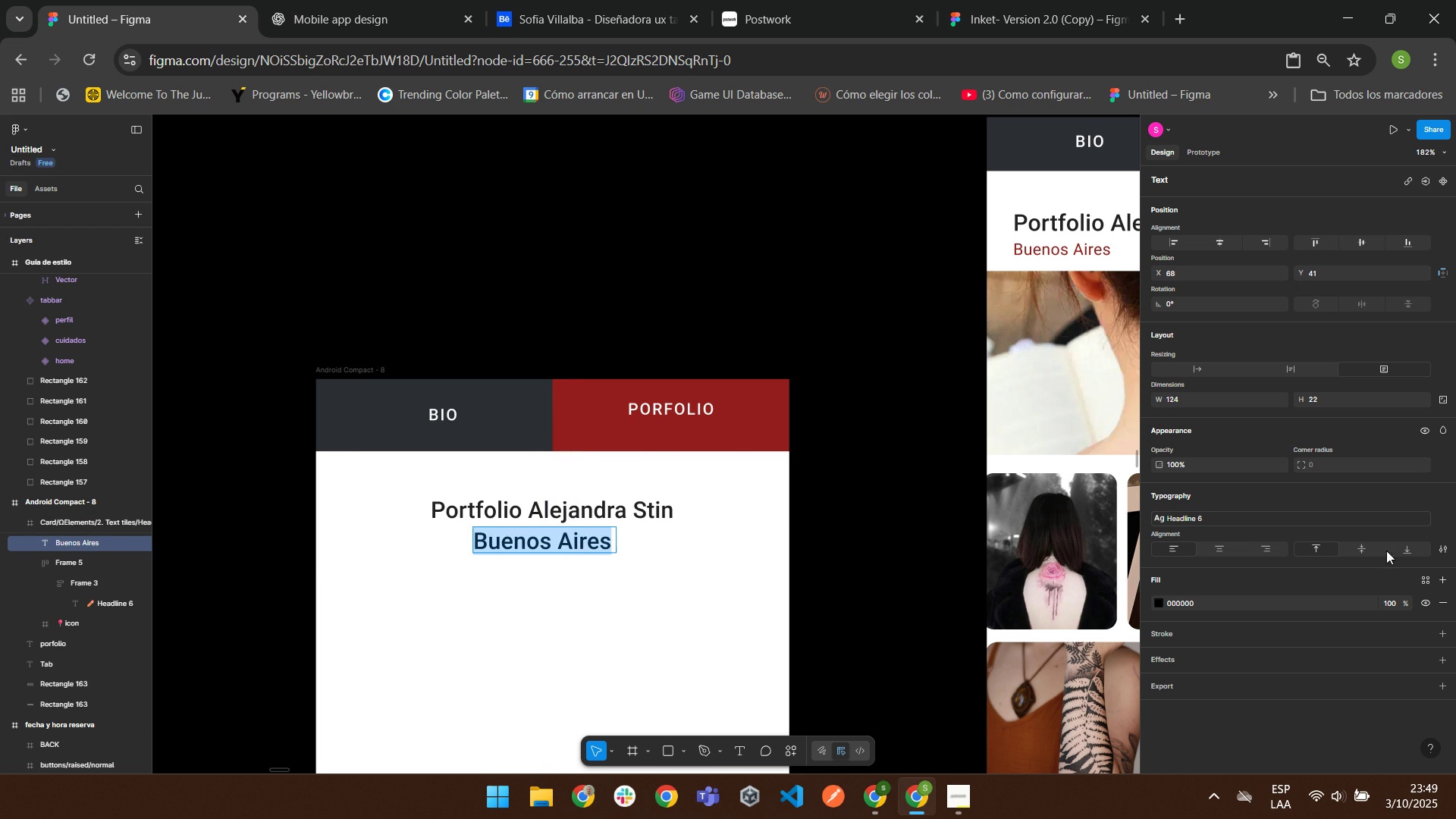 
left_click([1328, 399])
 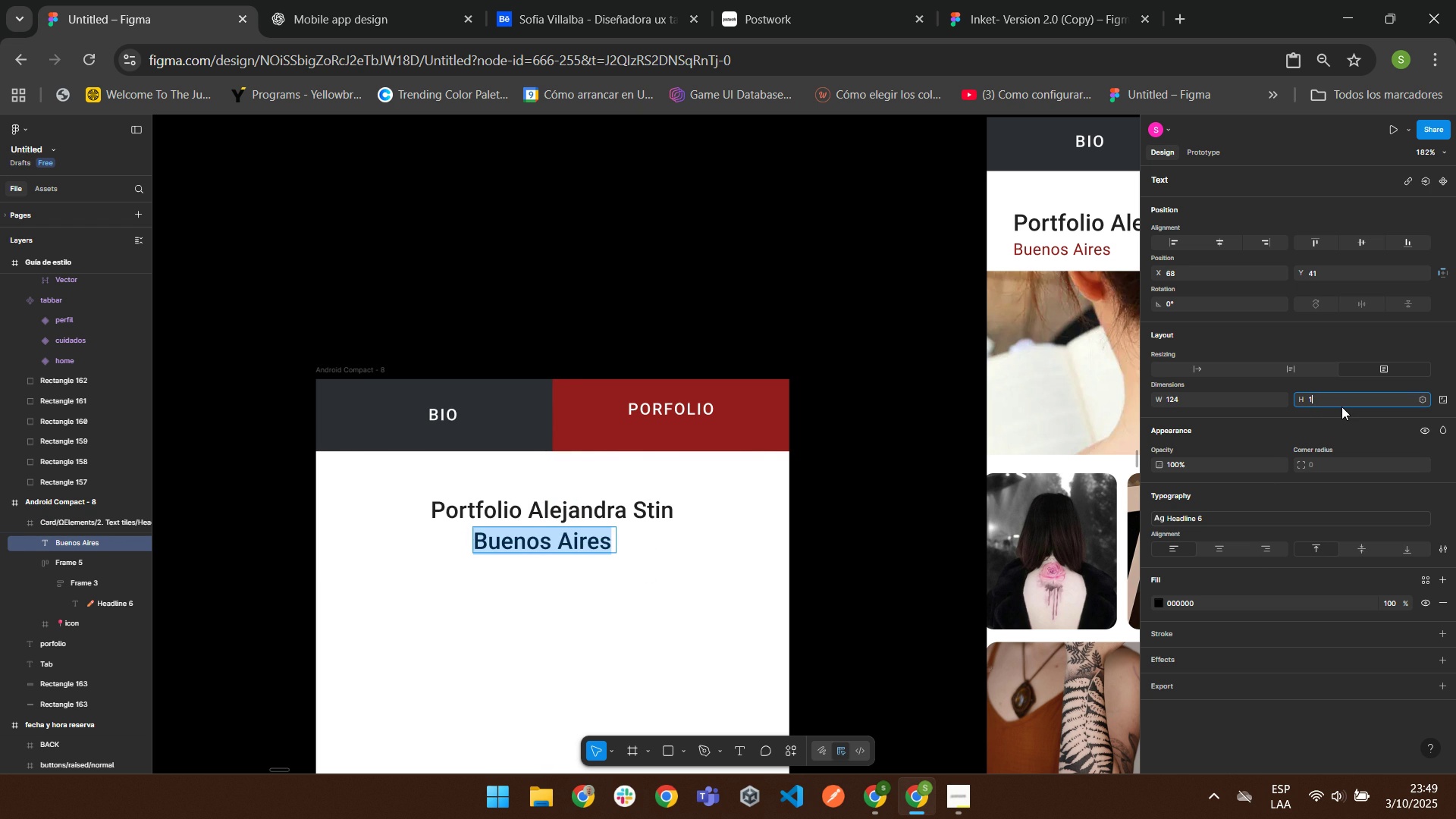 
key(Numpad1)
 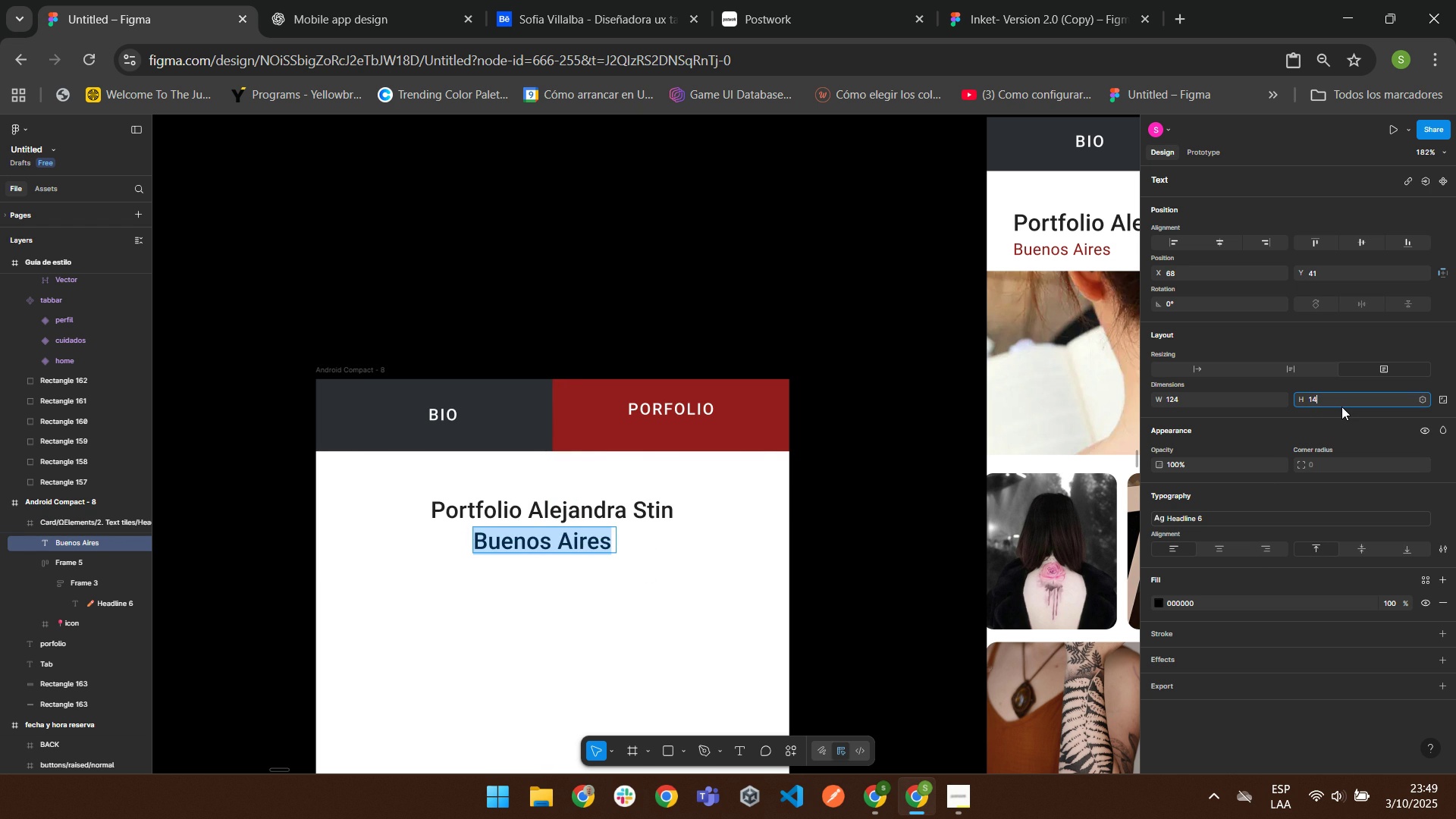 
key(Numpad4)
 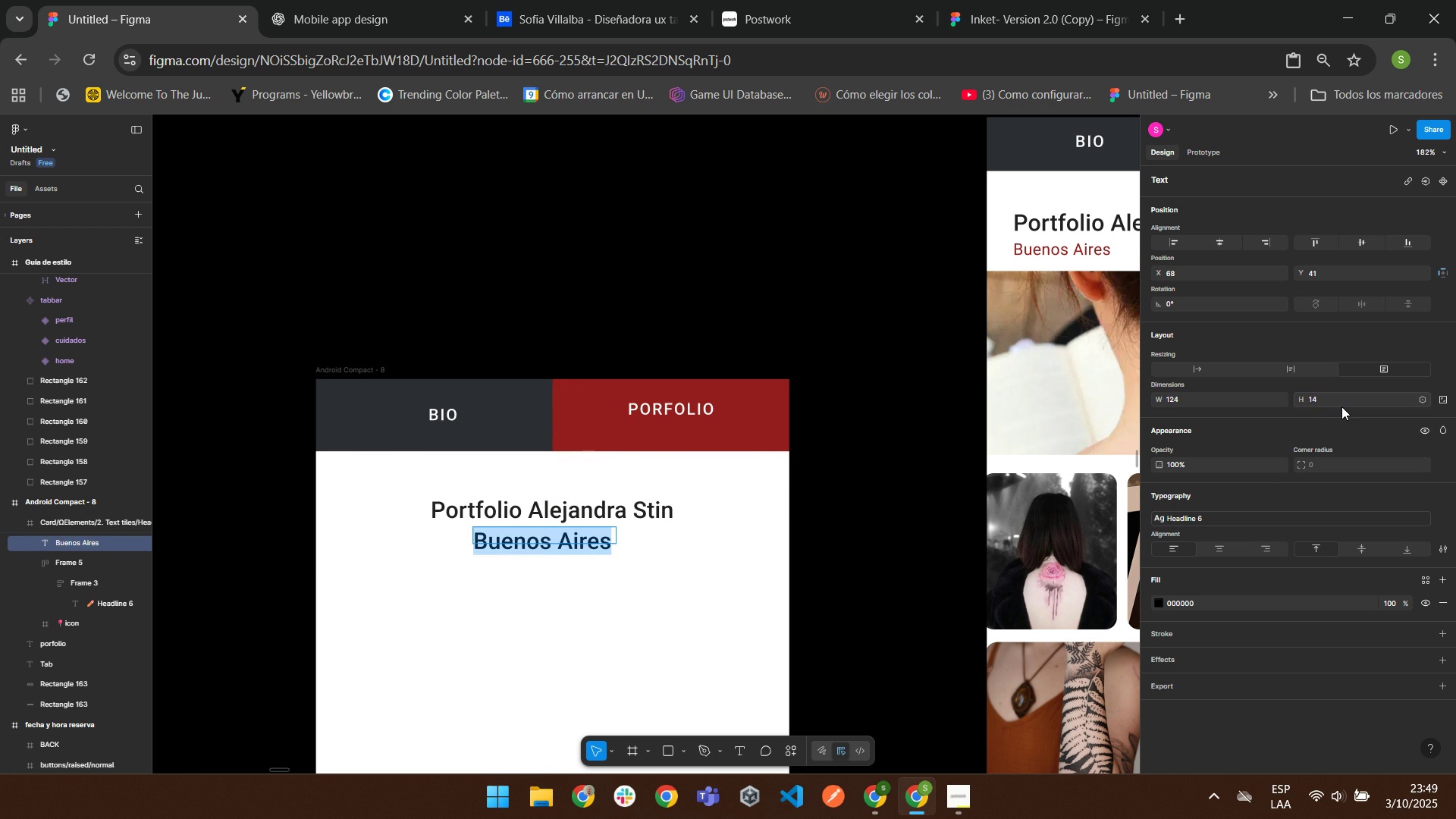 
key(Enter)
 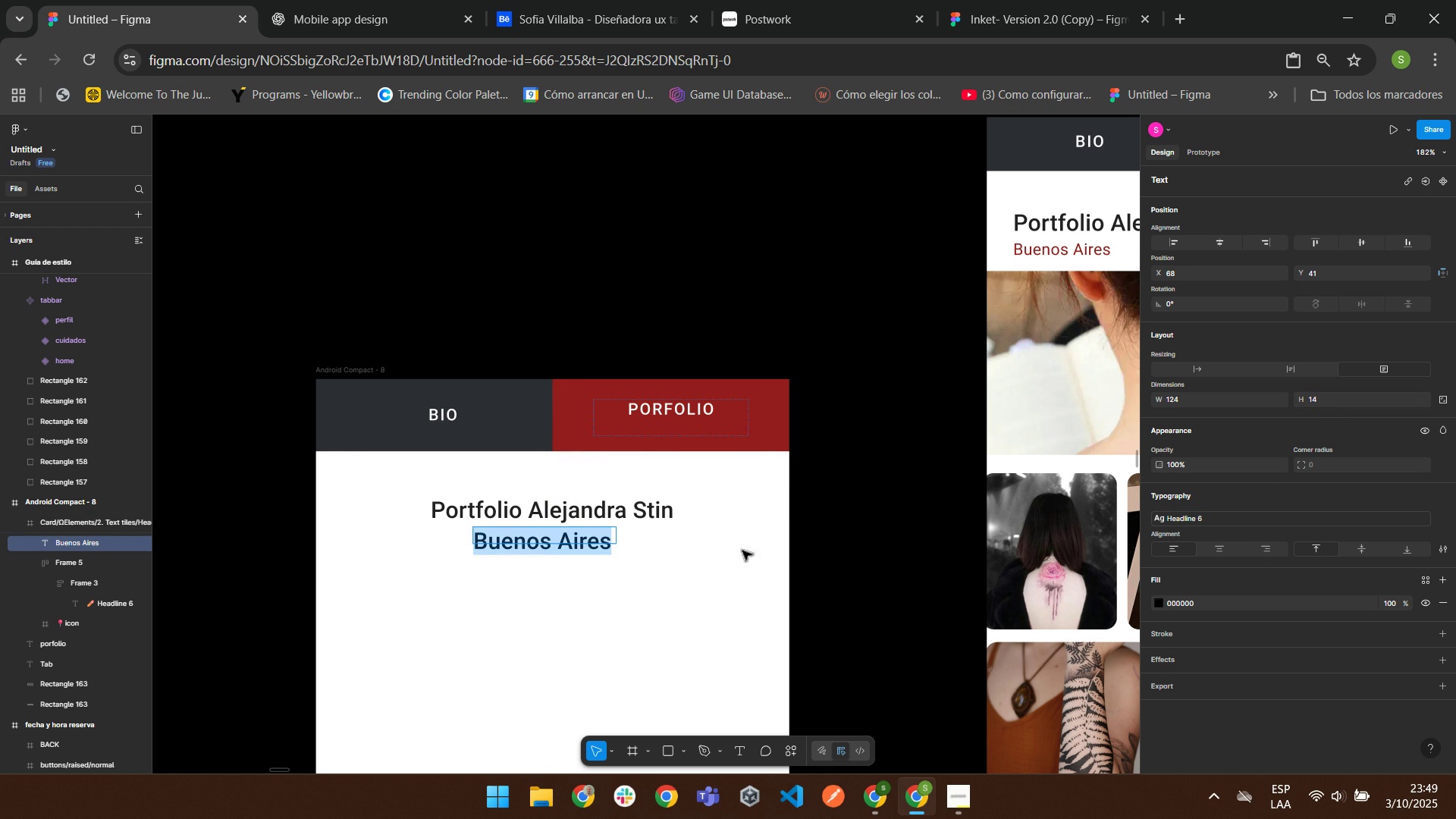 
left_click([758, 563])
 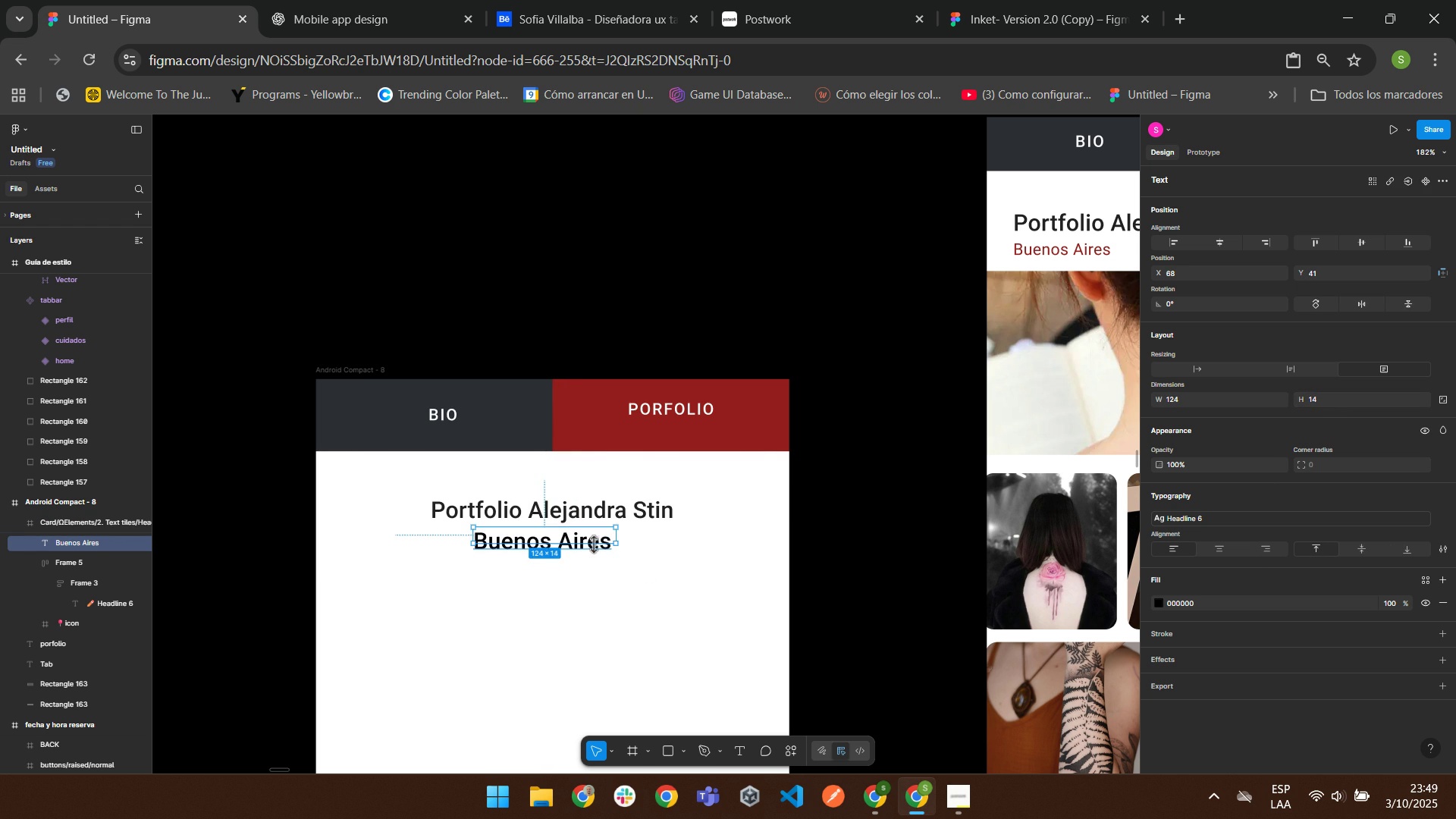 
double_click([593, 544])